 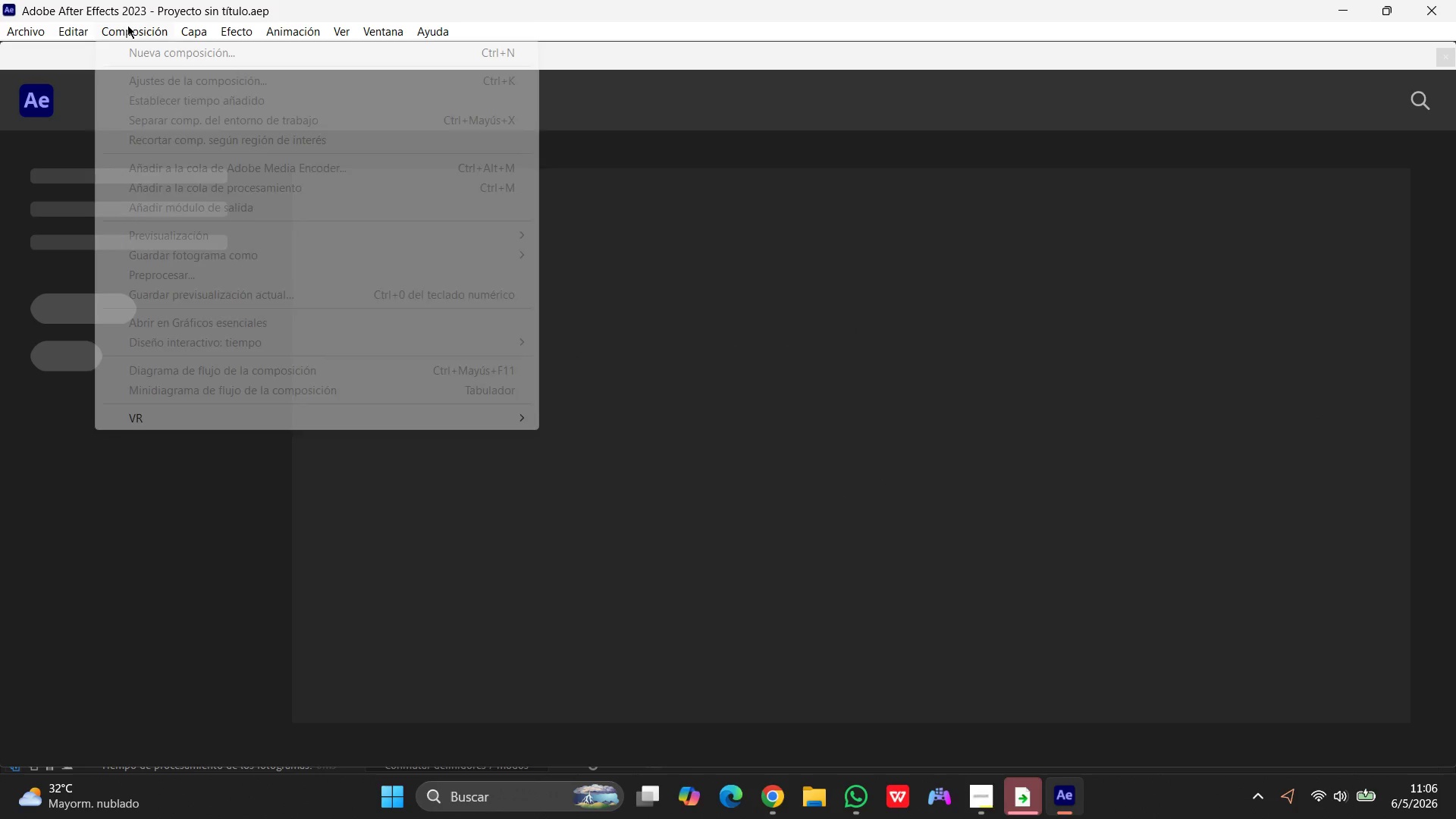 
left_click([163, 50])
 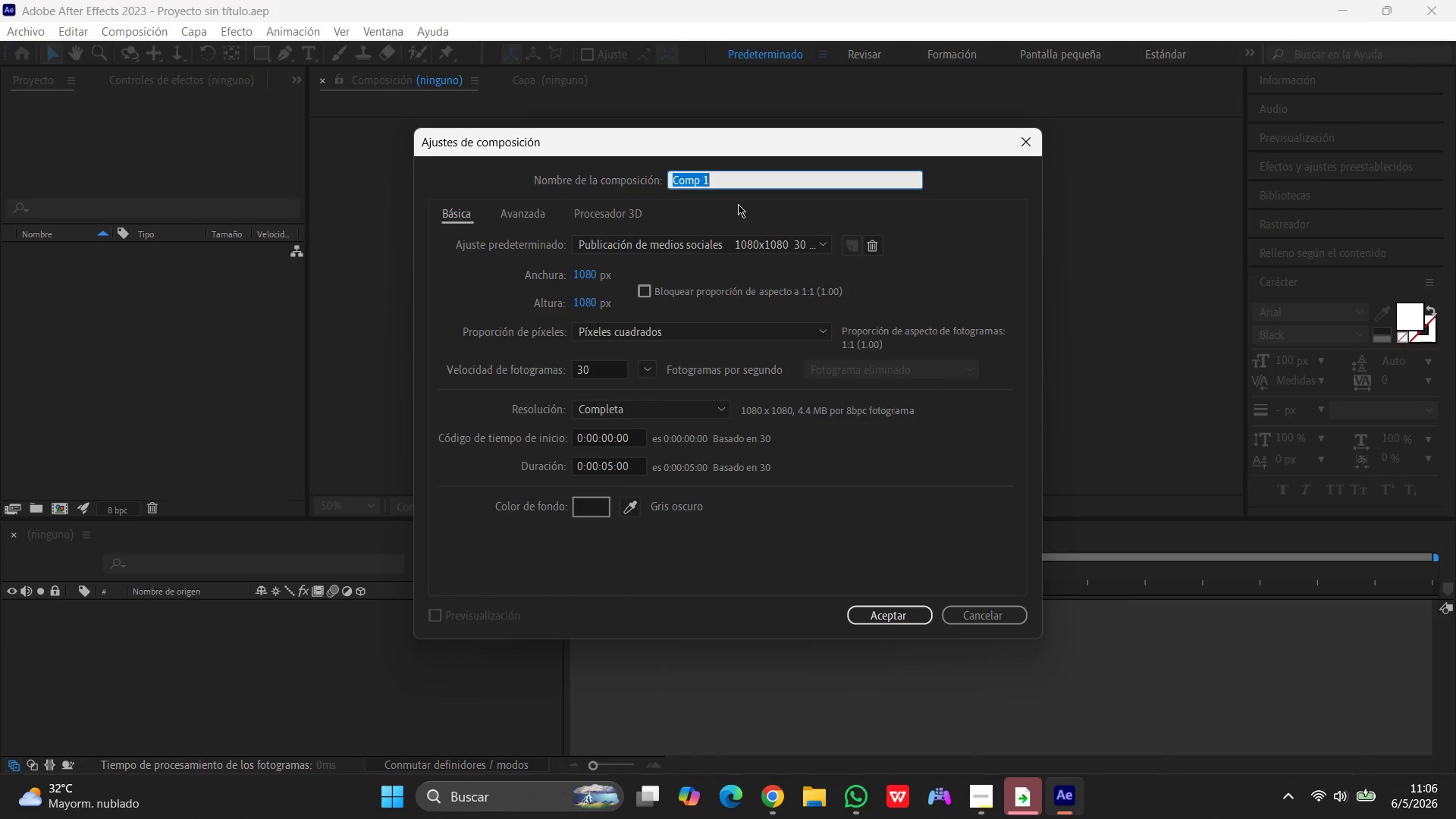 
wait(5.02)
 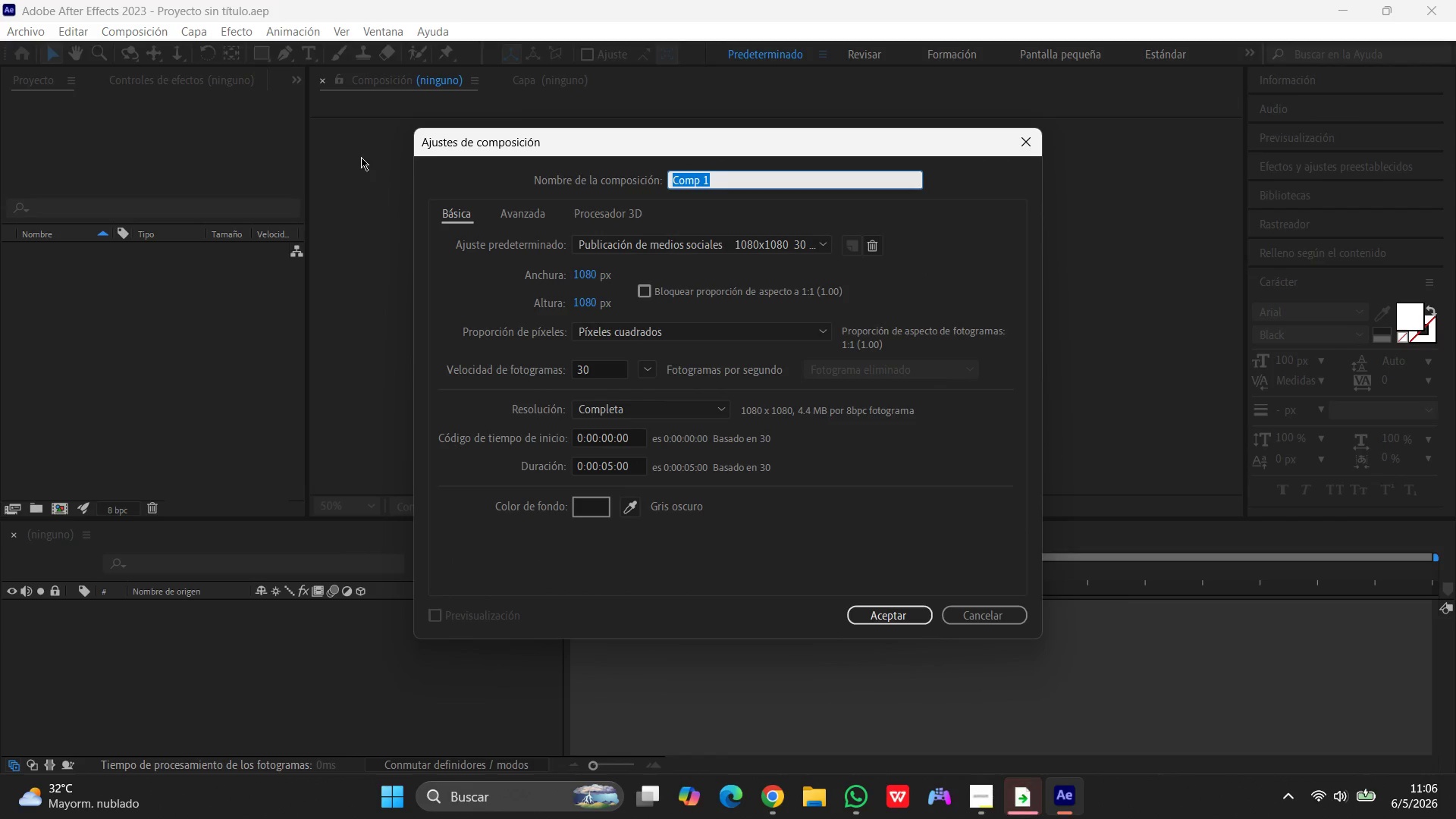 
type(Fresh_Brew_Story)
 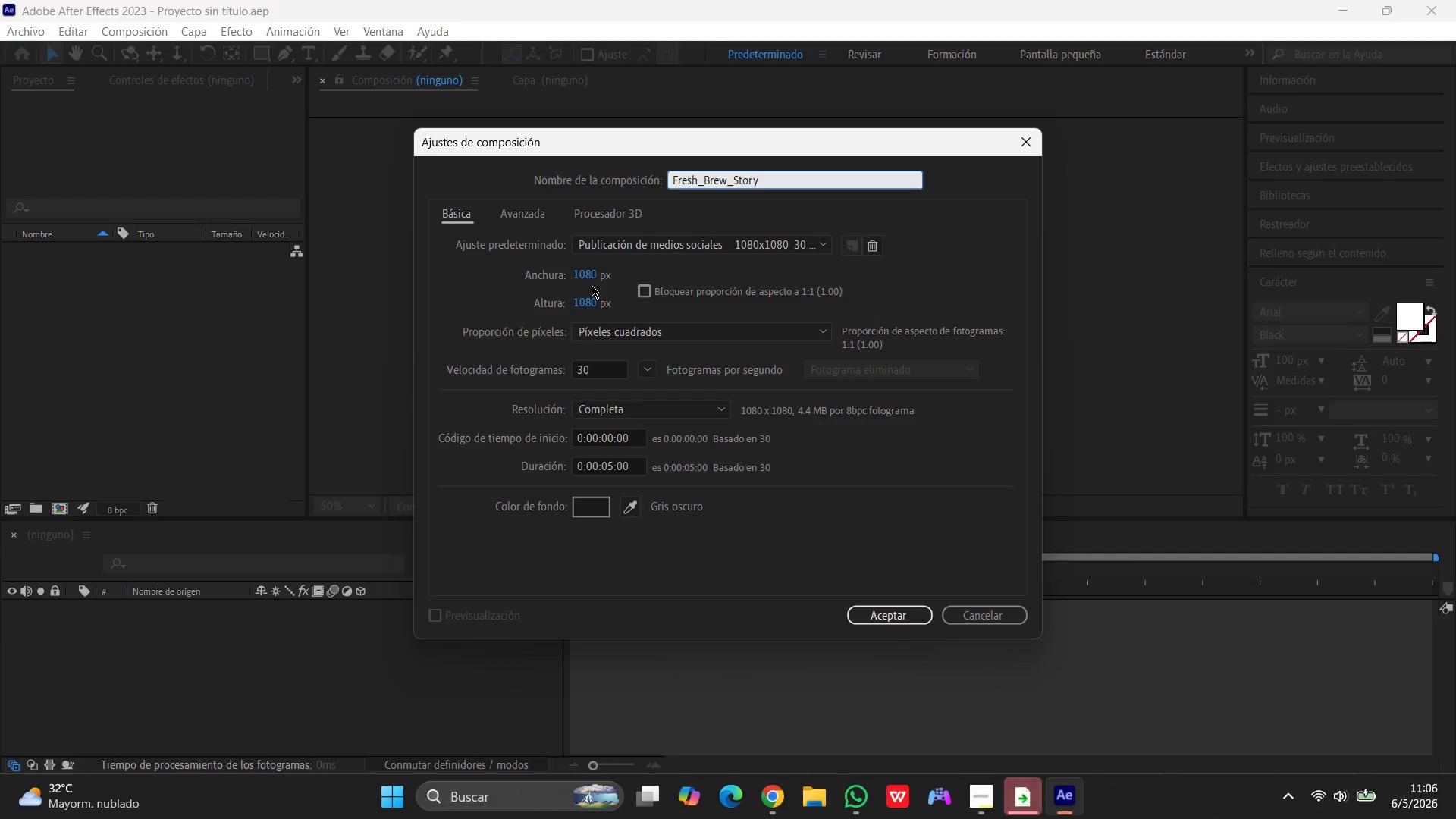 
wait(5.23)
 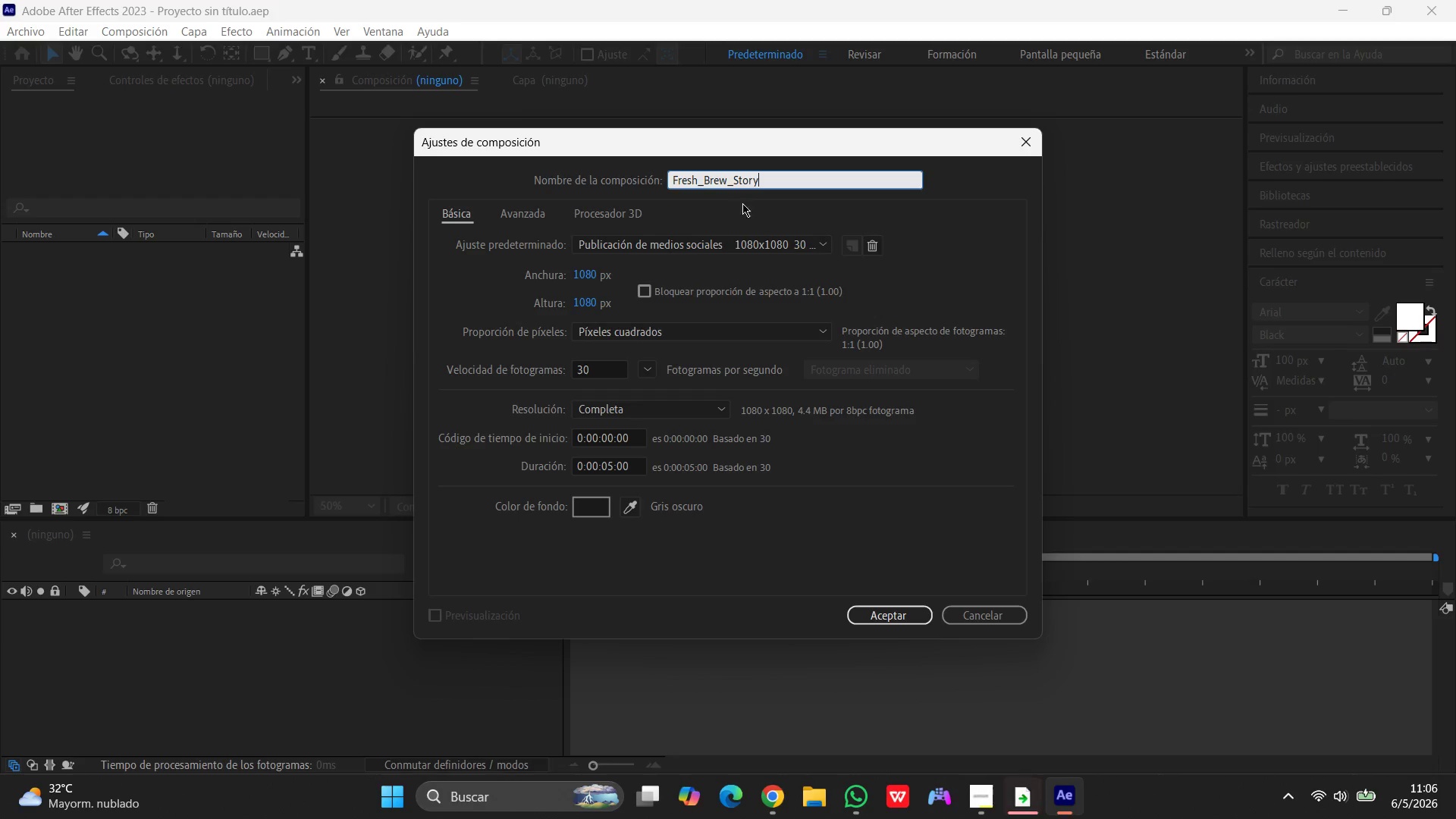 
left_click([586, 297])
 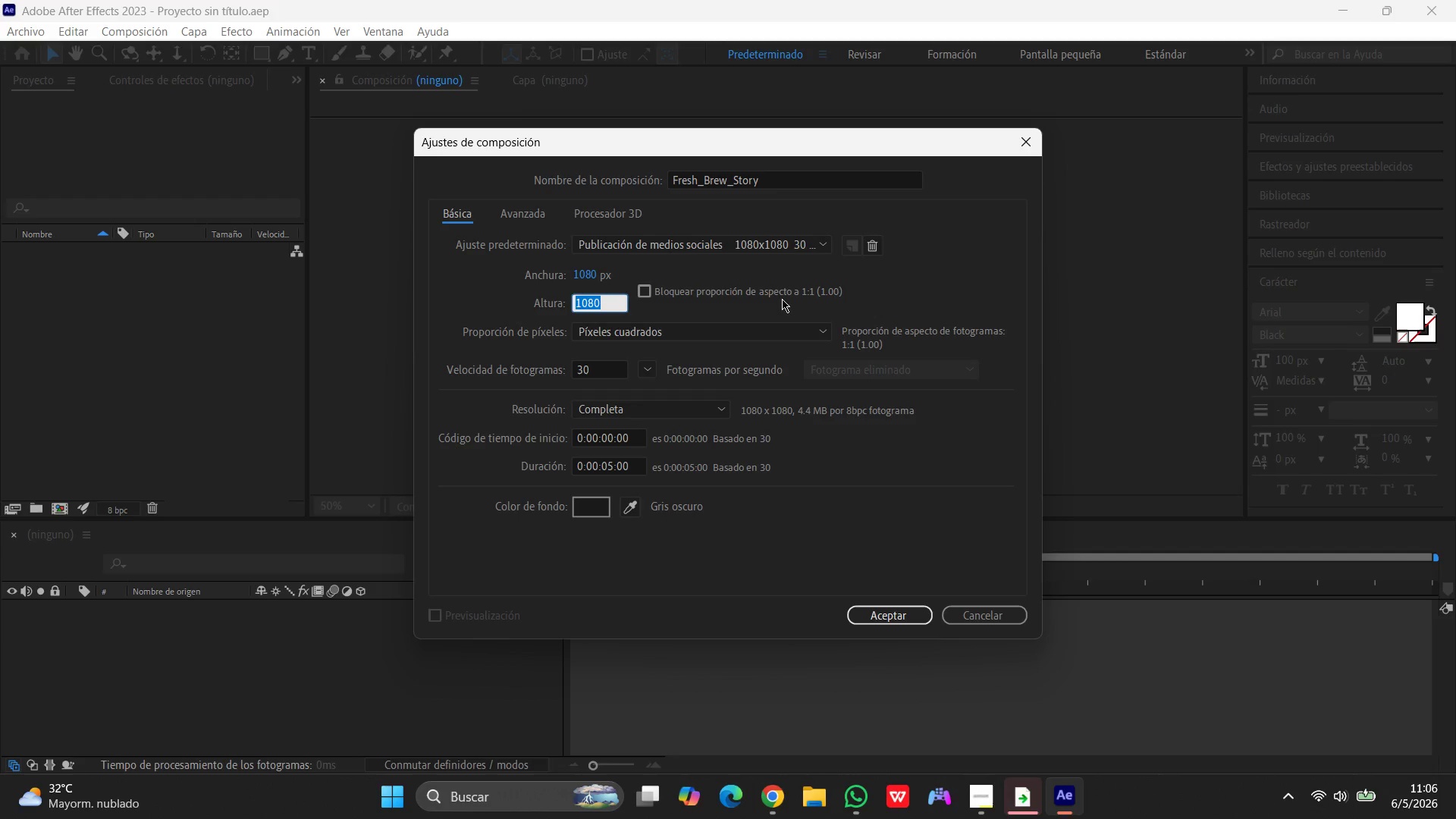 
key(Numpad1)
 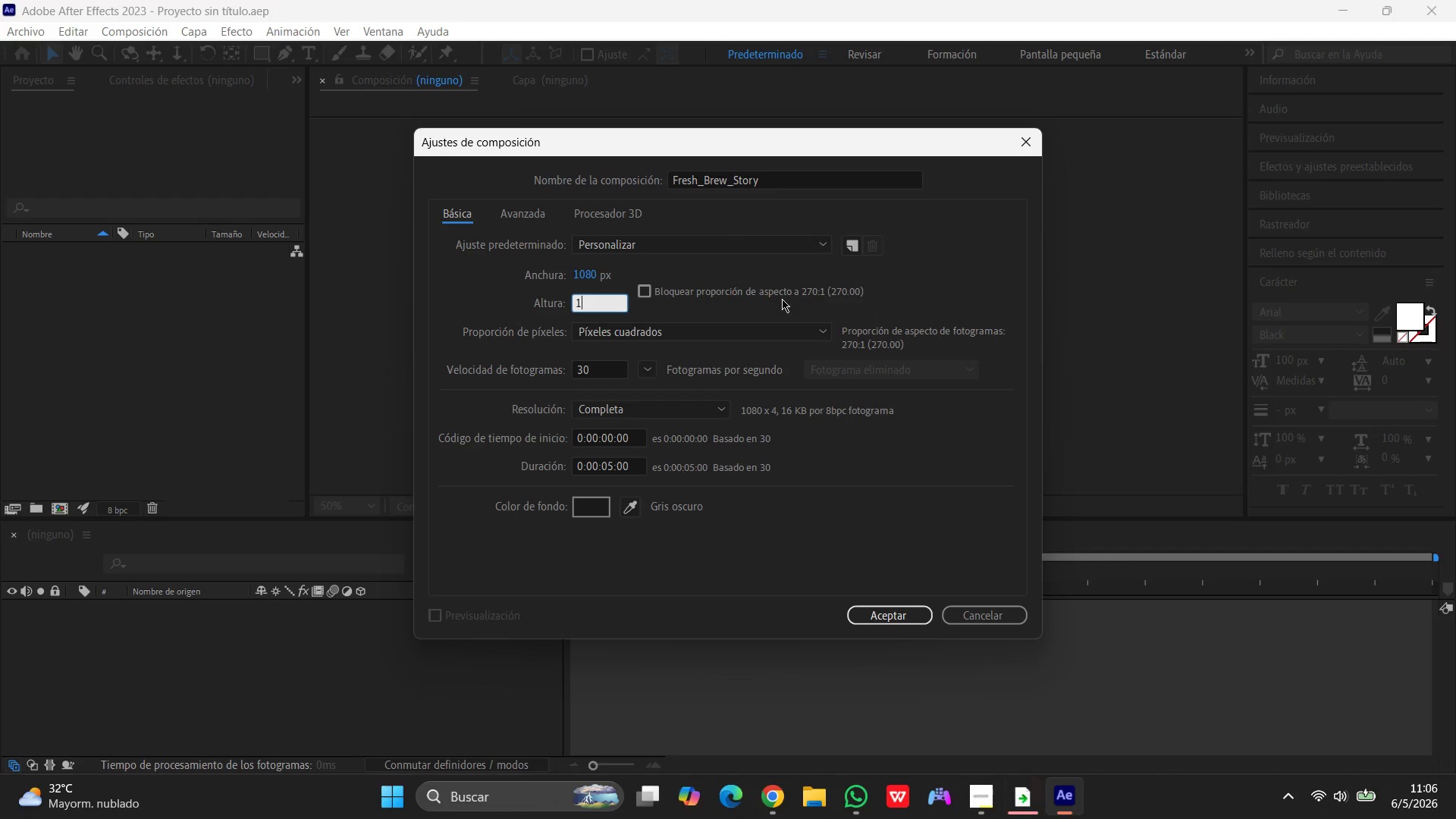 
key(Numpad9)
 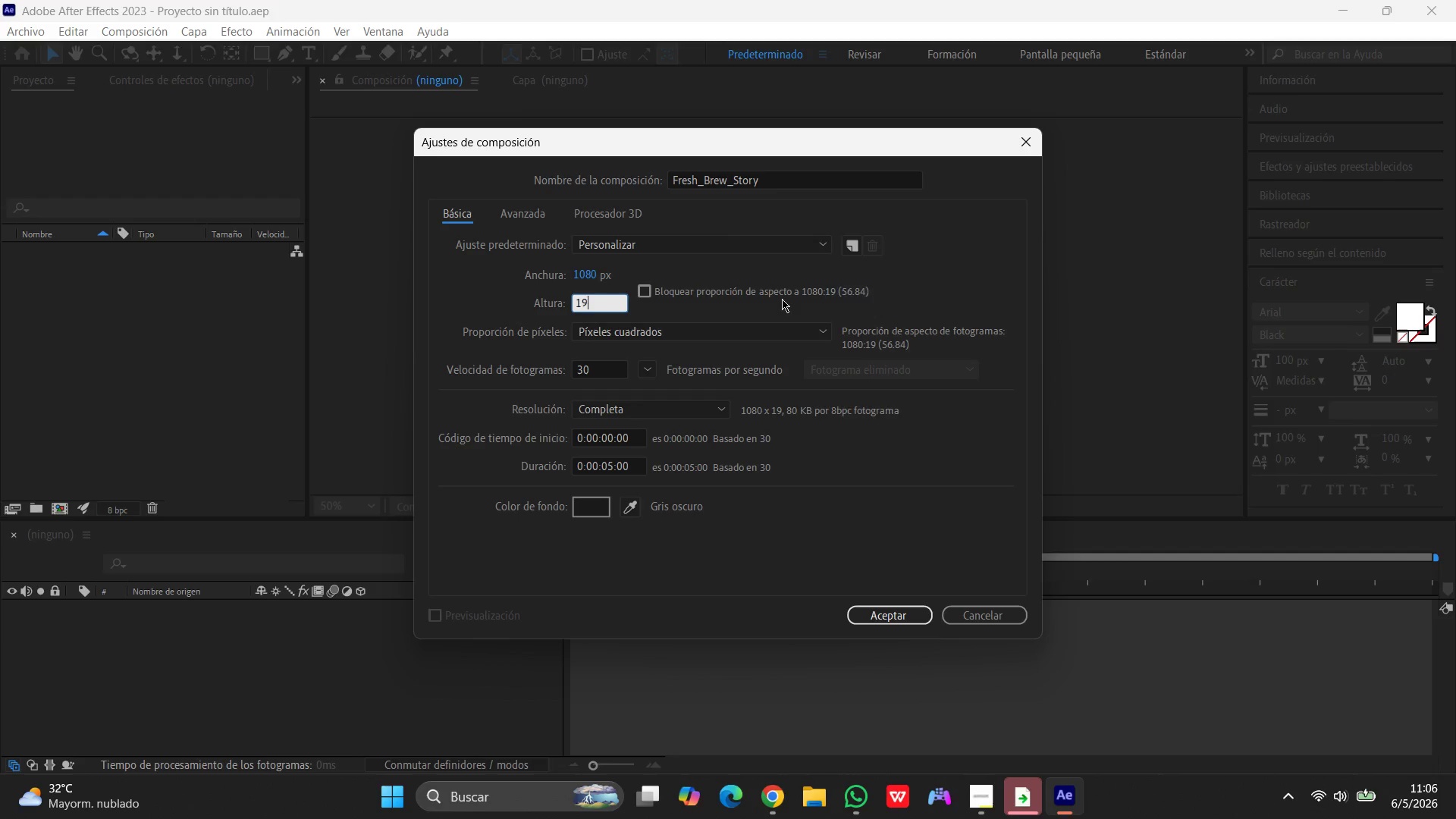 
key(Numpad2)
 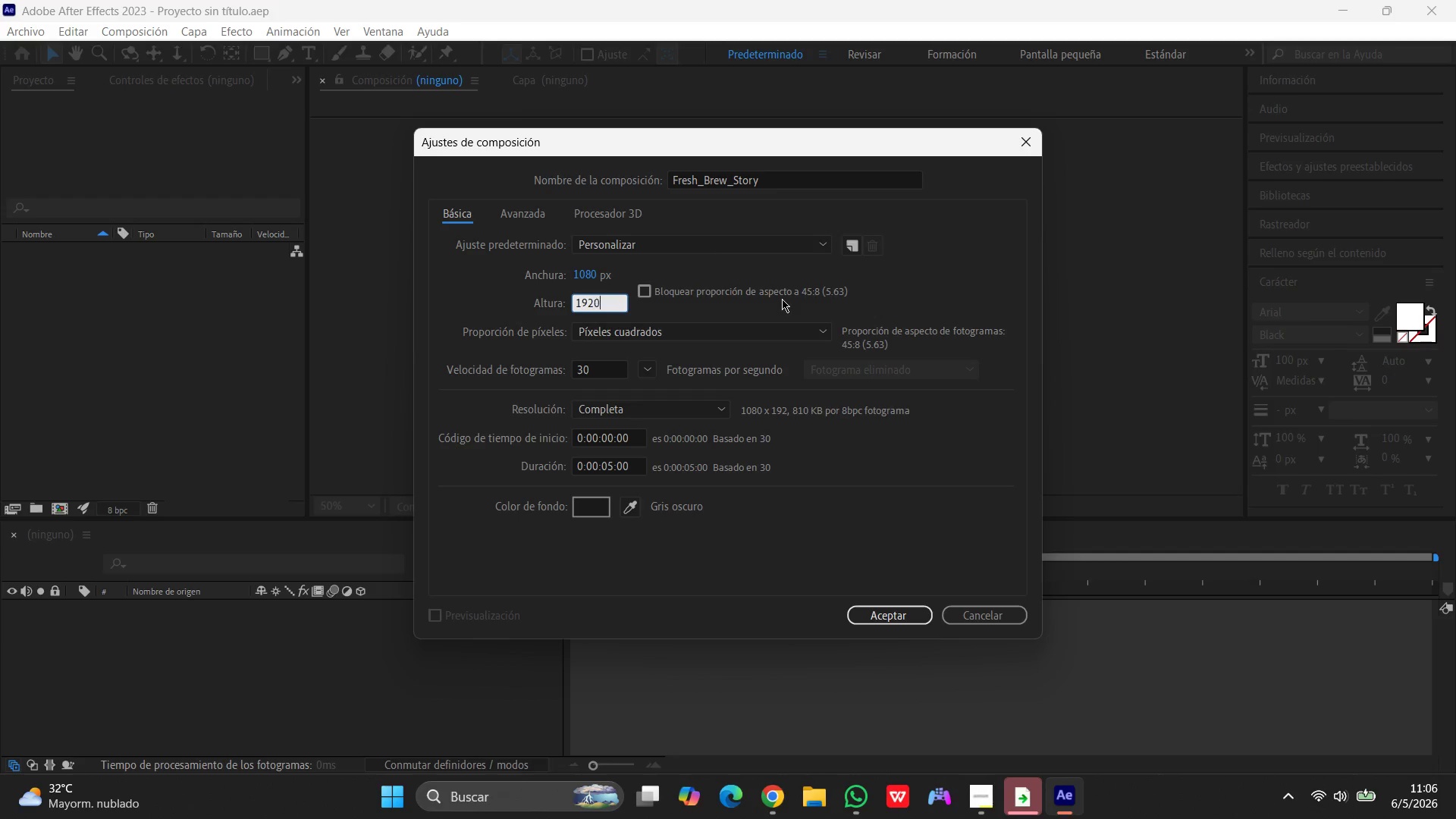 
key(Numpad0)
 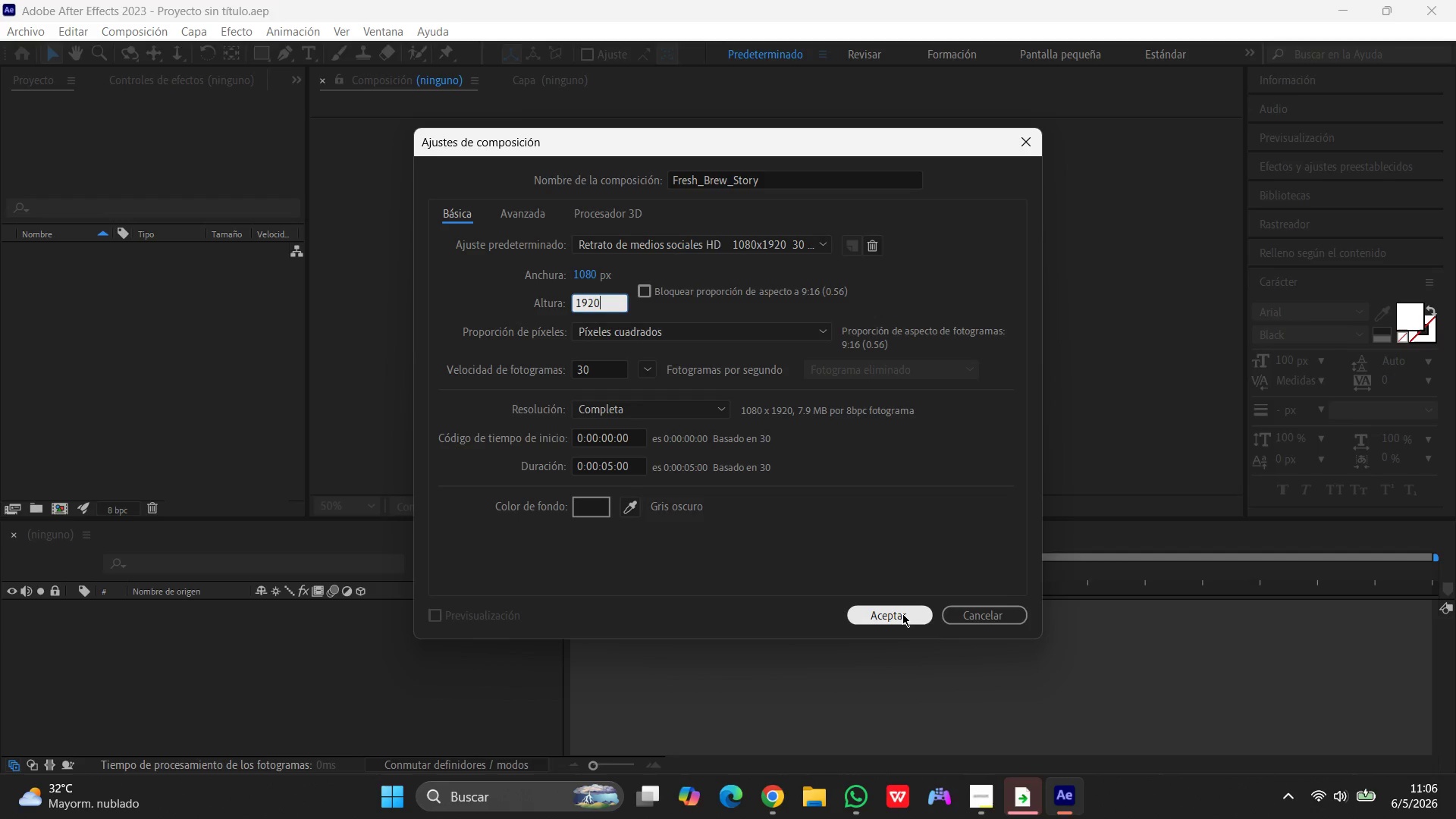 
wait(7.2)
 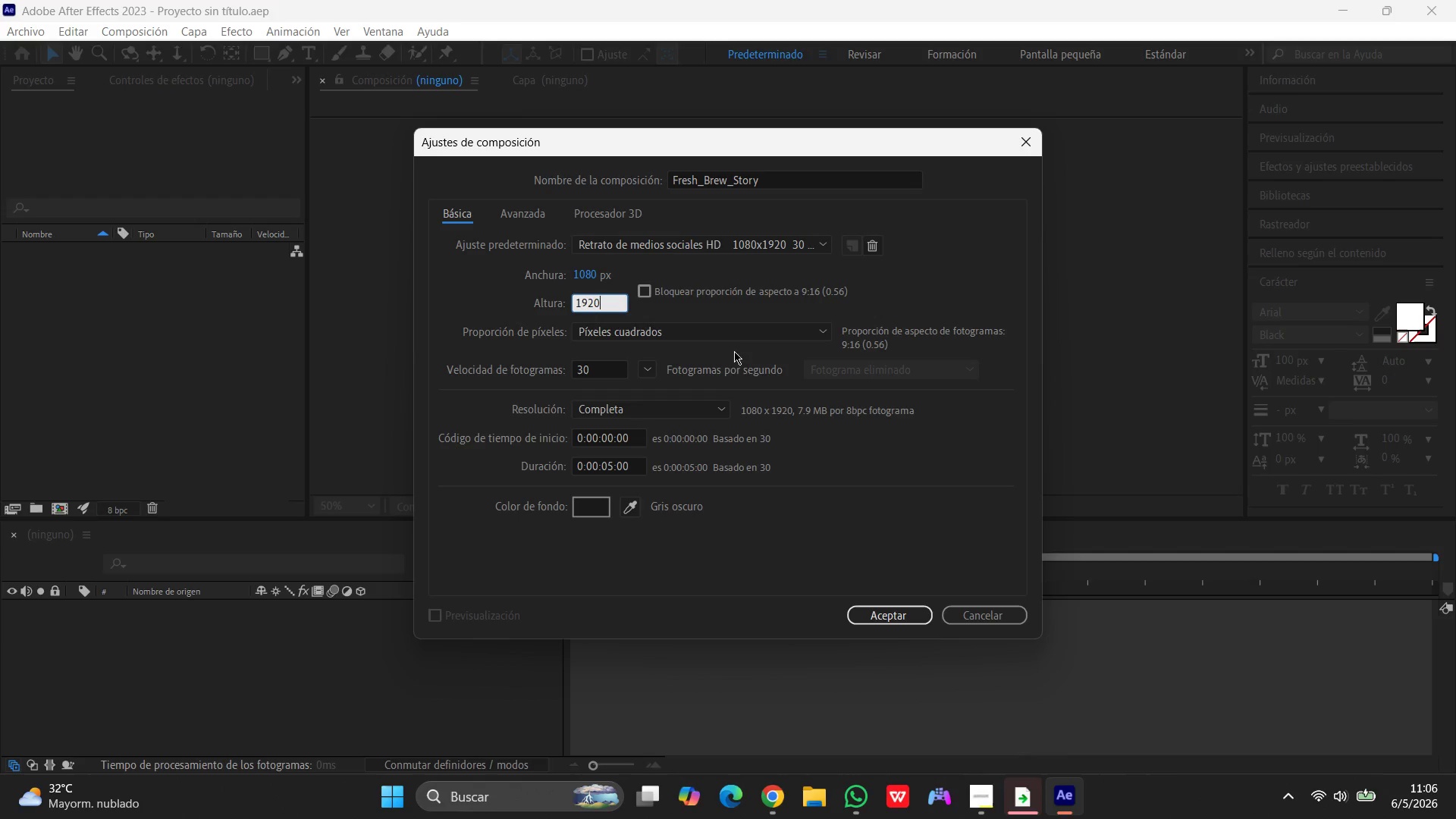 
left_click([887, 613])
 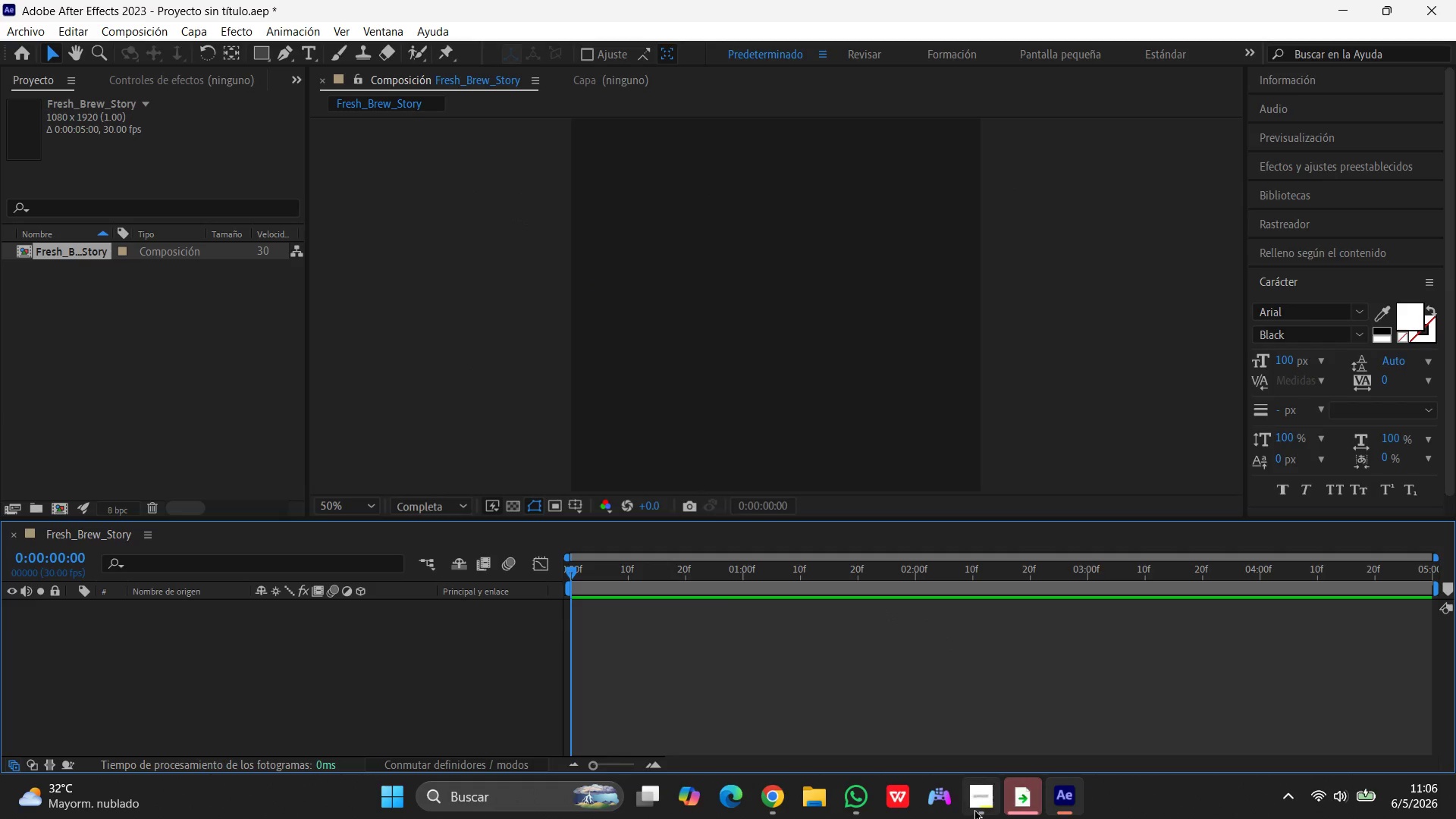 
left_click([862, 811])
 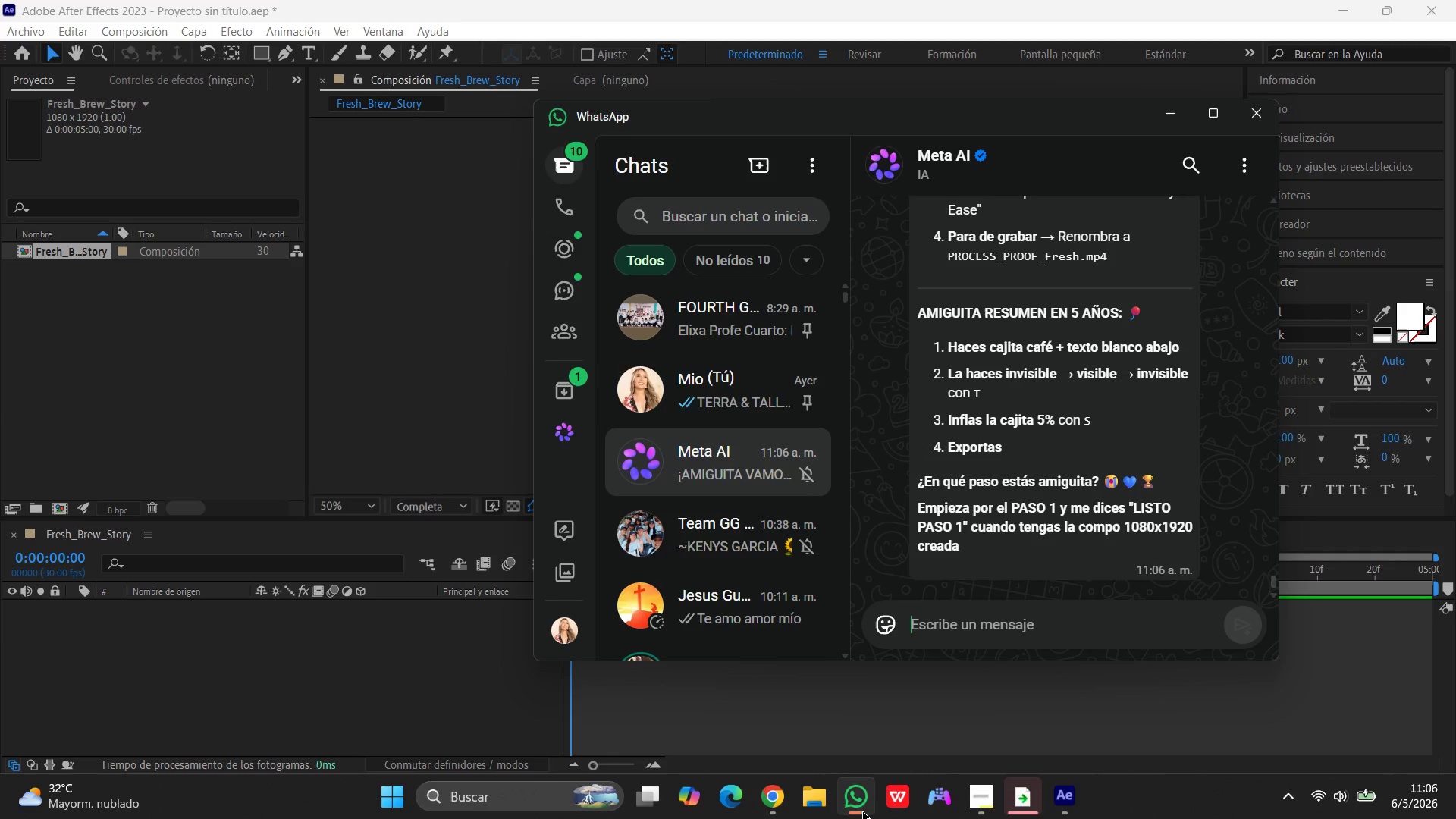 
left_click([862, 811])
 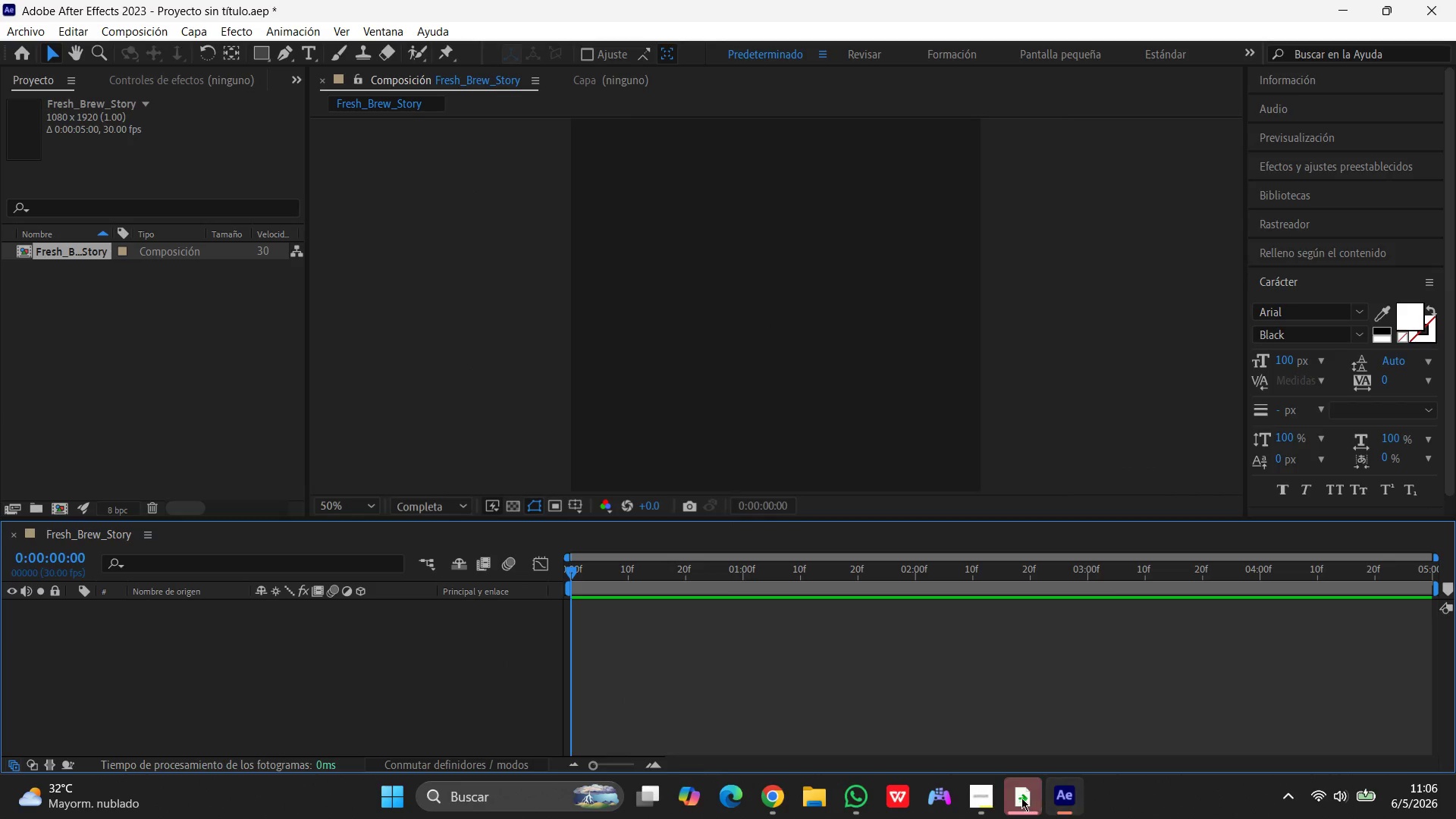 
left_click([980, 799])